 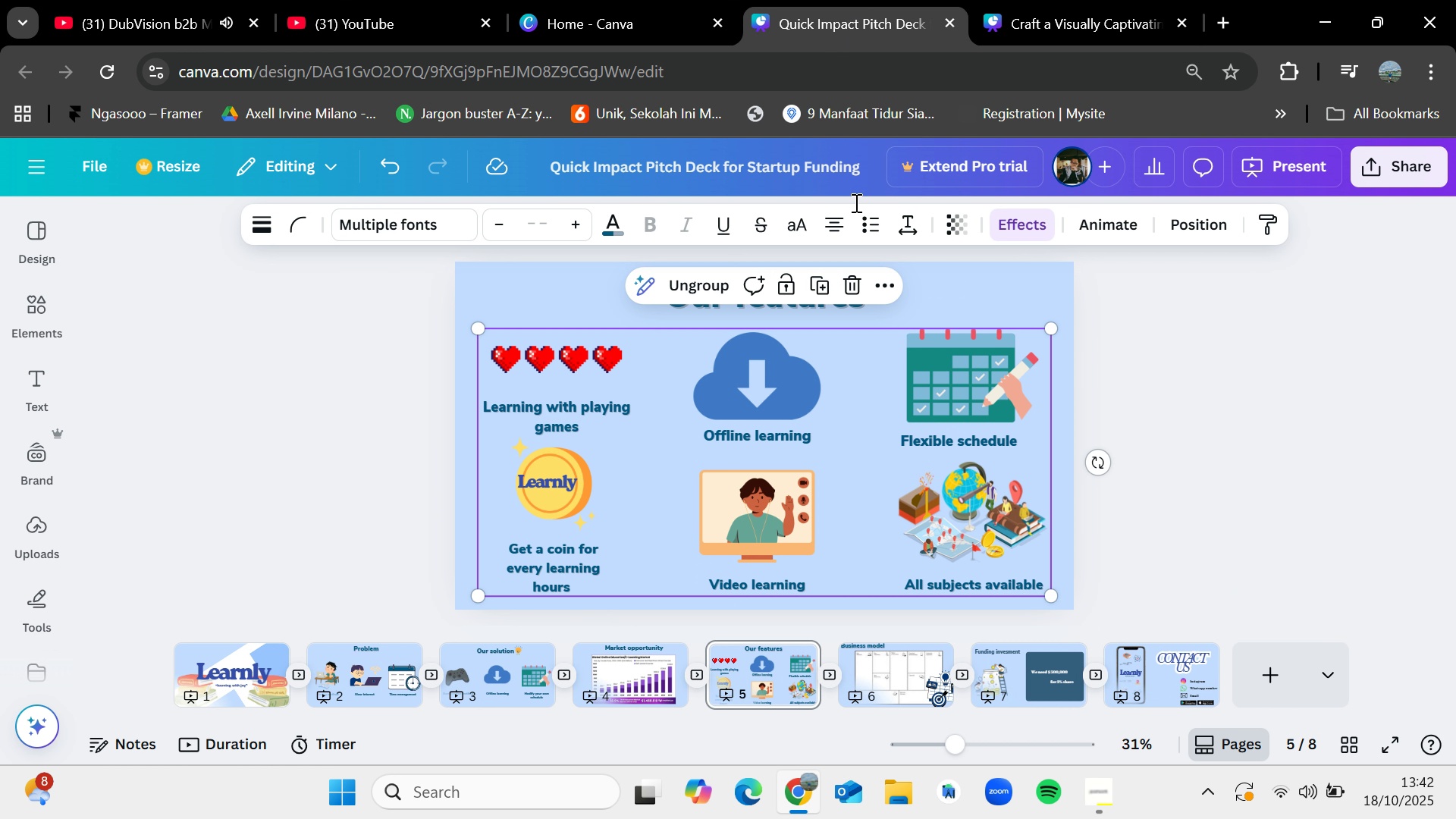 
left_click([903, 647])
 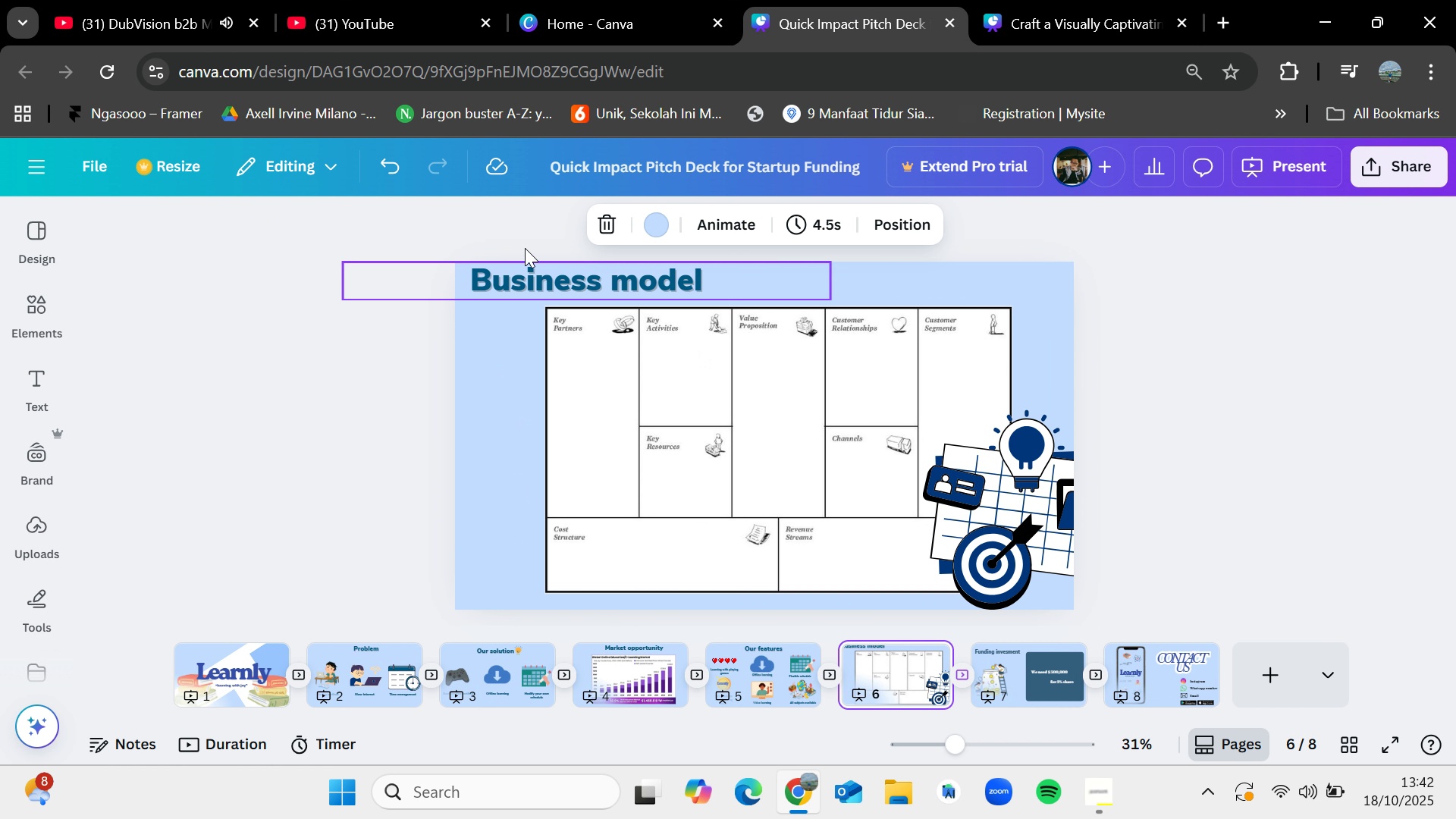 
left_click_drag(start_coordinate=[403, 249], to_coordinate=[1218, 620])
 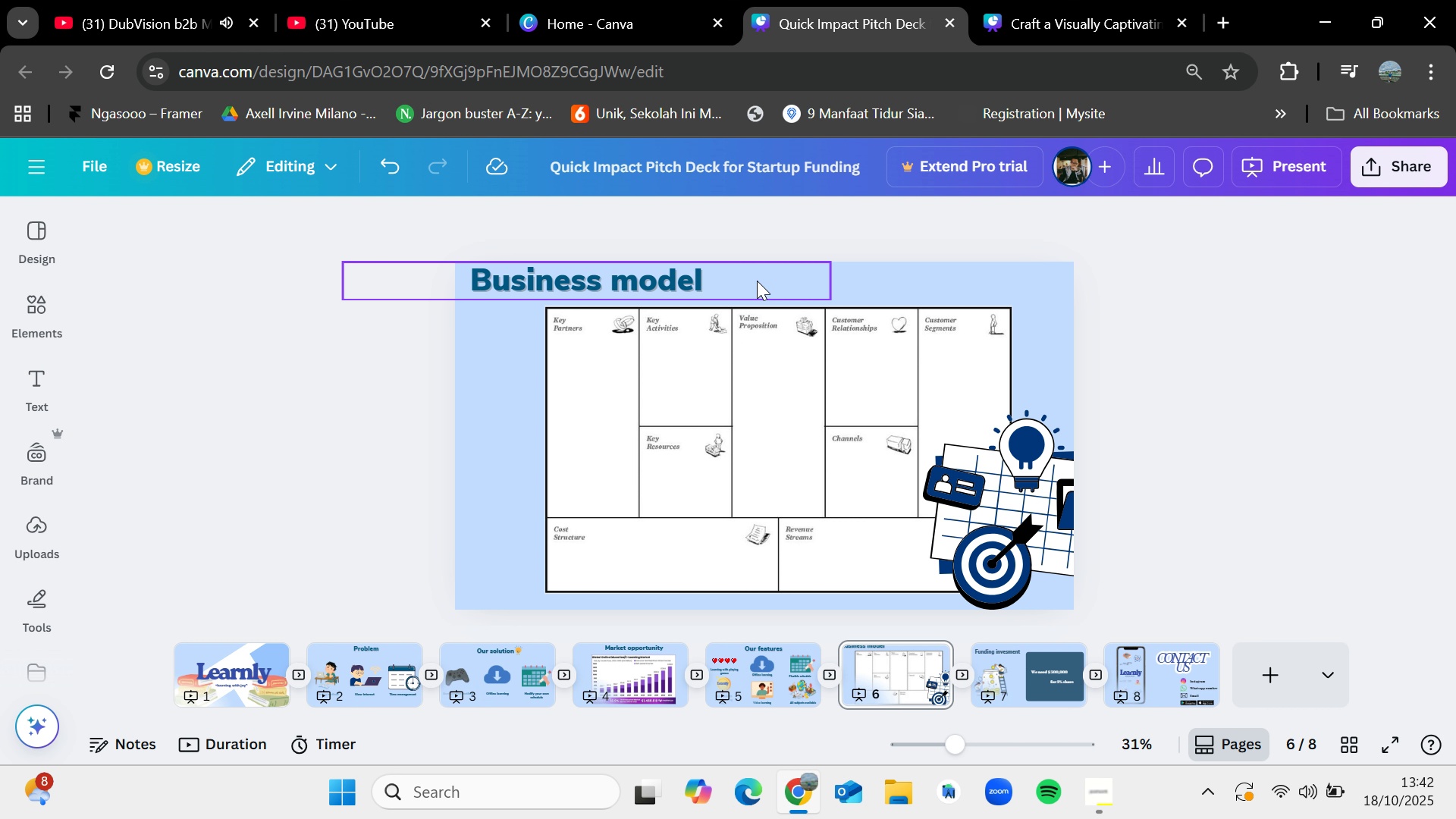 
left_click([833, 365])
 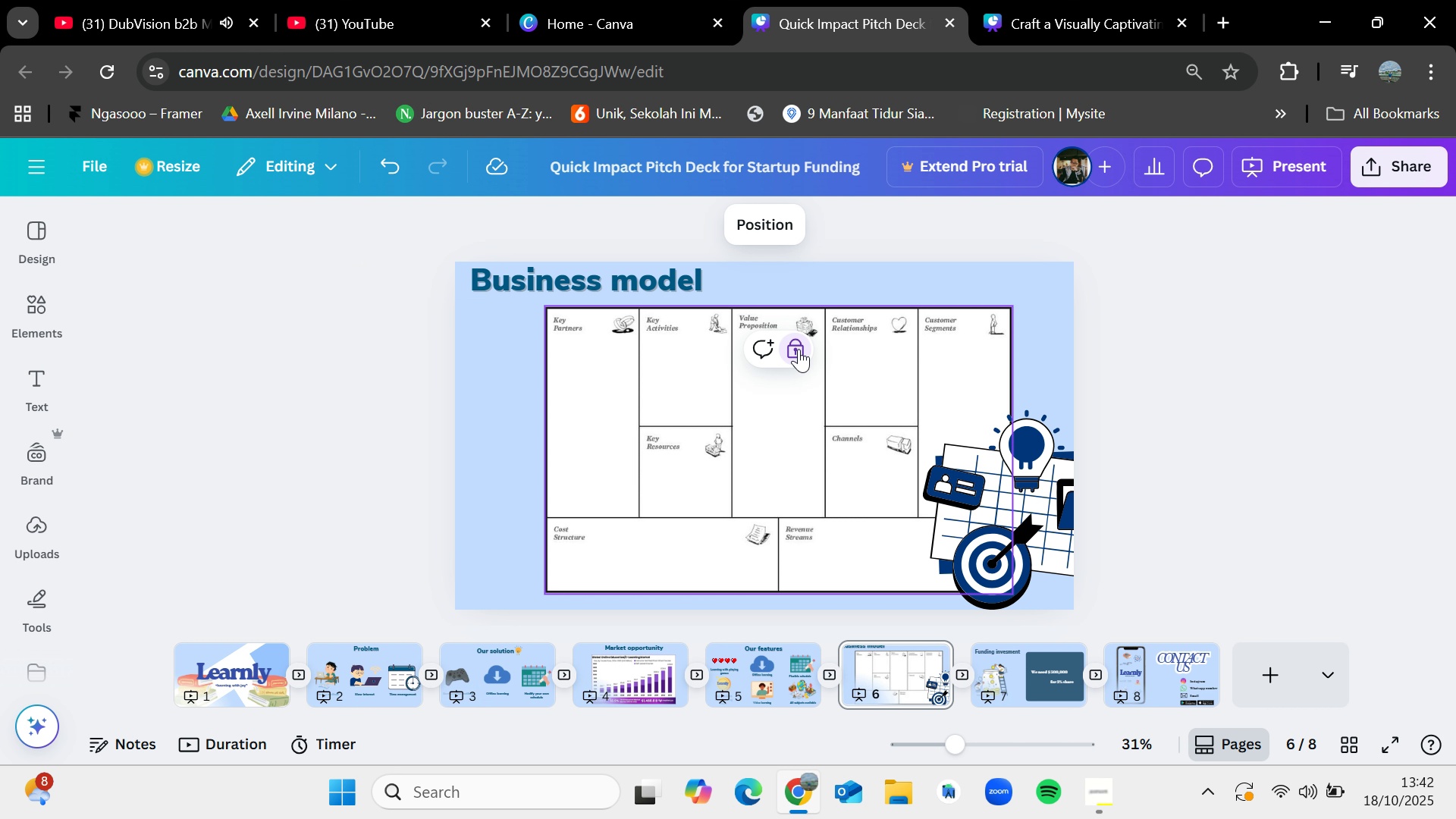 
left_click([799, 349])
 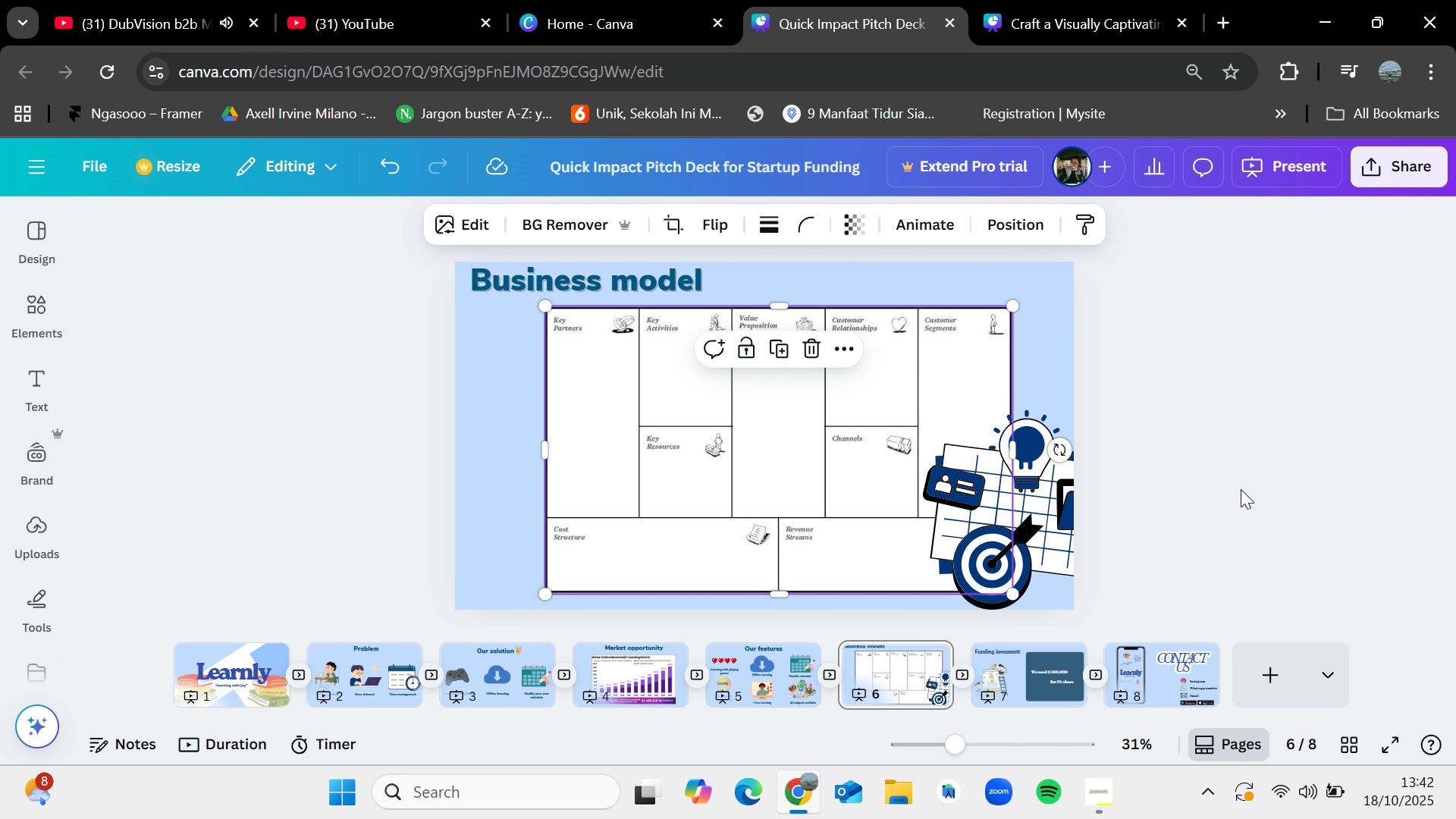 
left_click([1241, 489])
 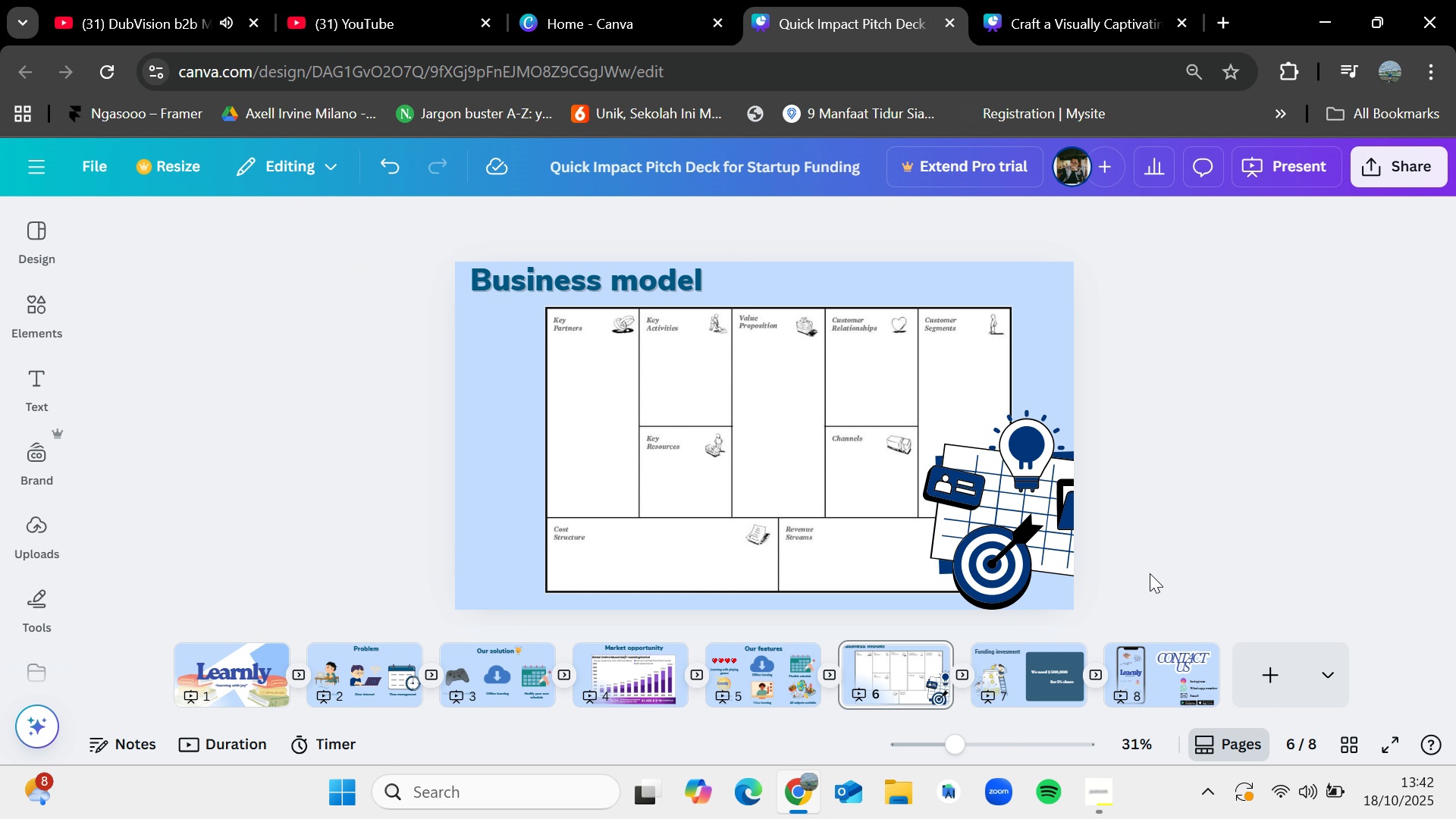 
left_click_drag(start_coordinate=[1150, 573], to_coordinate=[486, 251])
 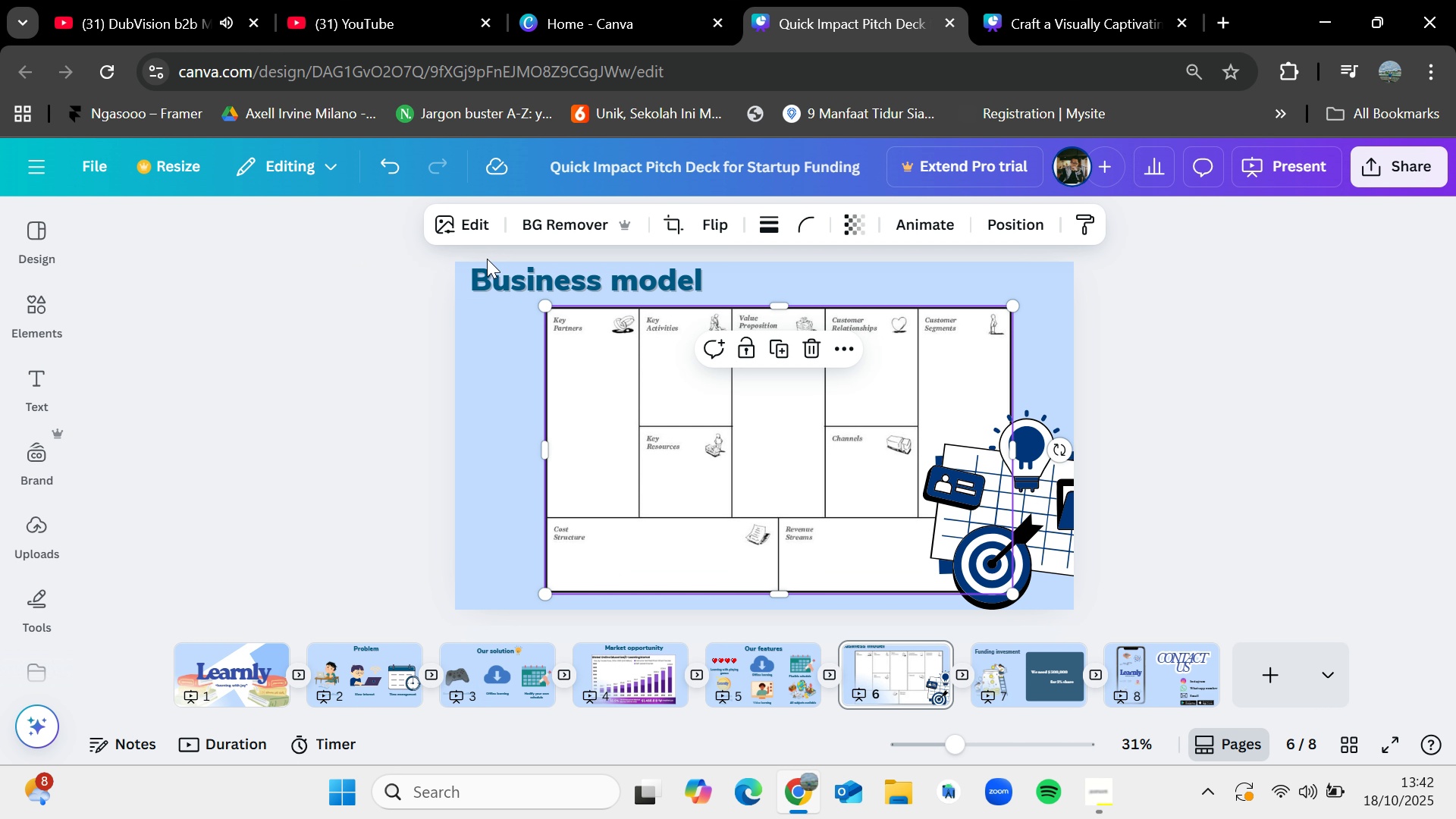 
key(Control+C)
 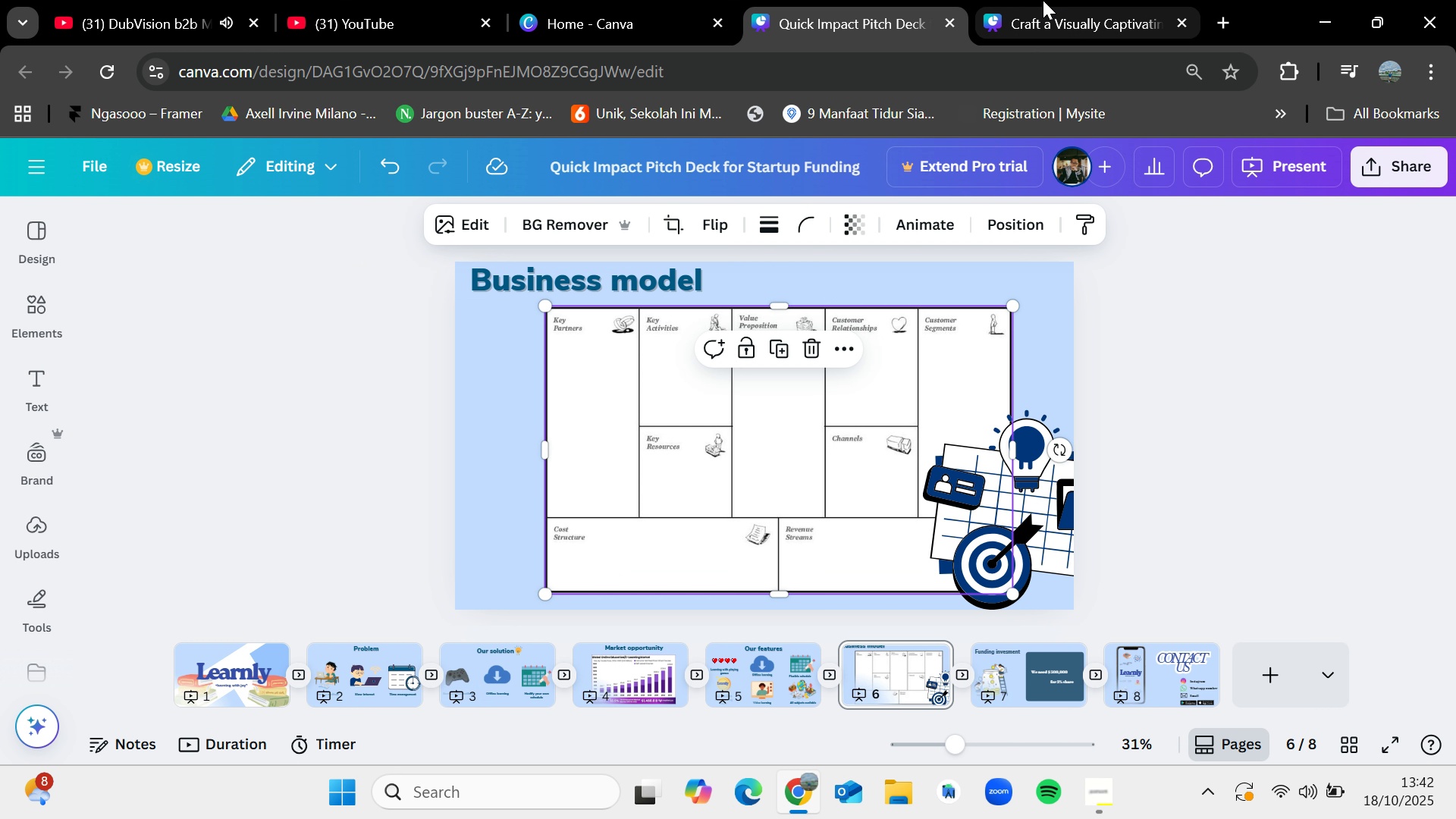 
left_click([1043, 0])
 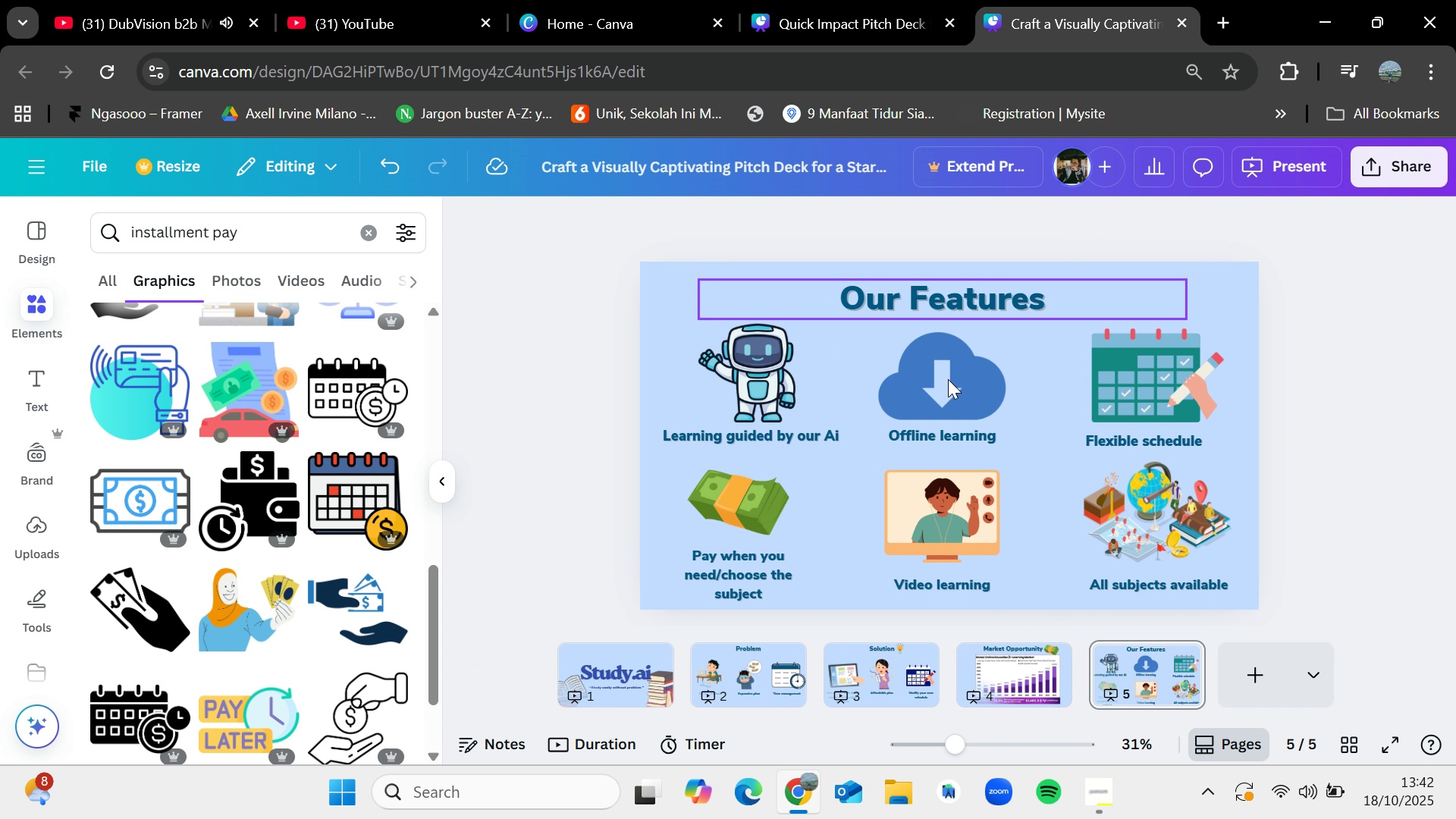 
hold_key(key=ControlLeft, duration=0.31)
 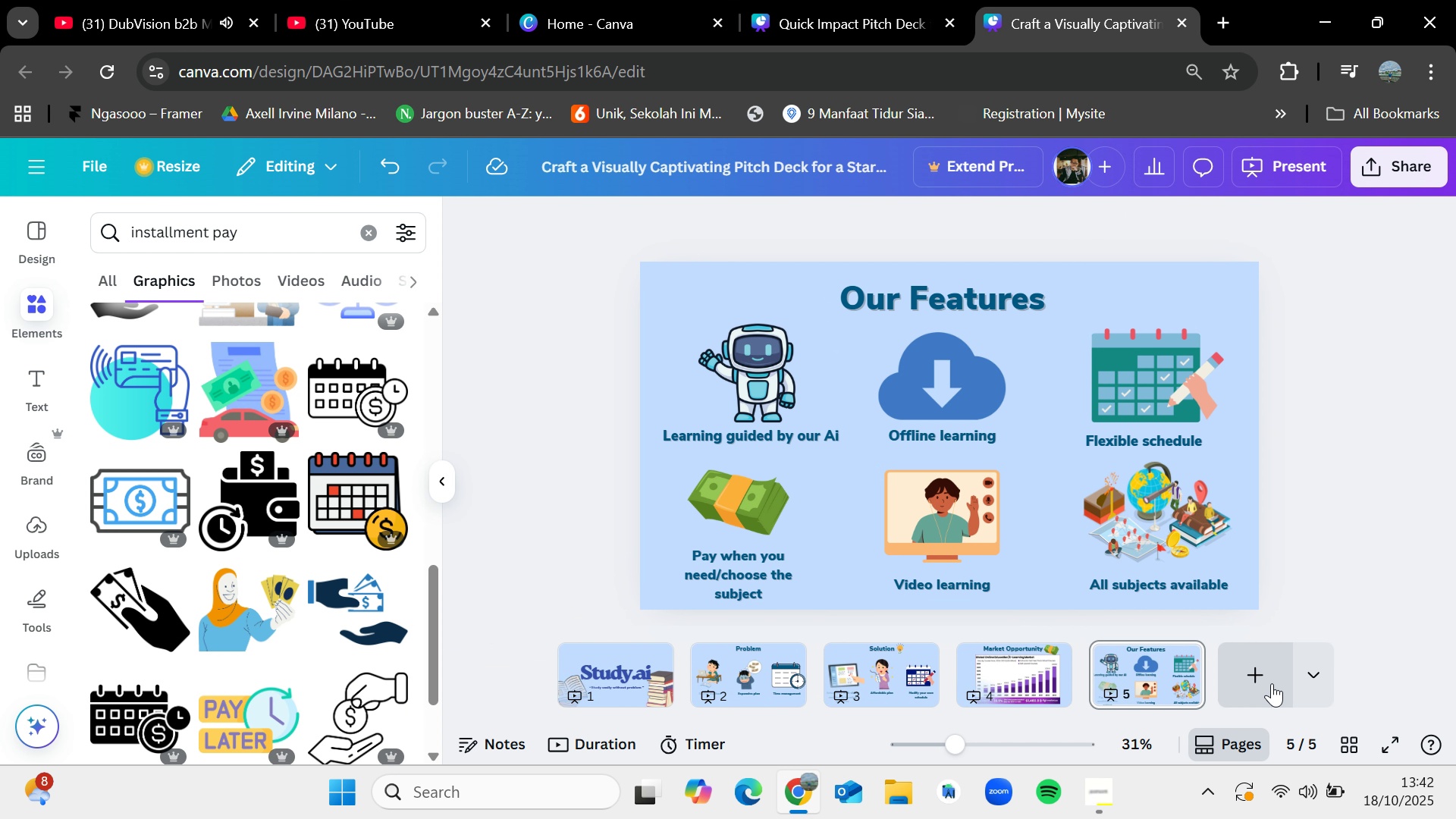 
left_click([1272, 683])
 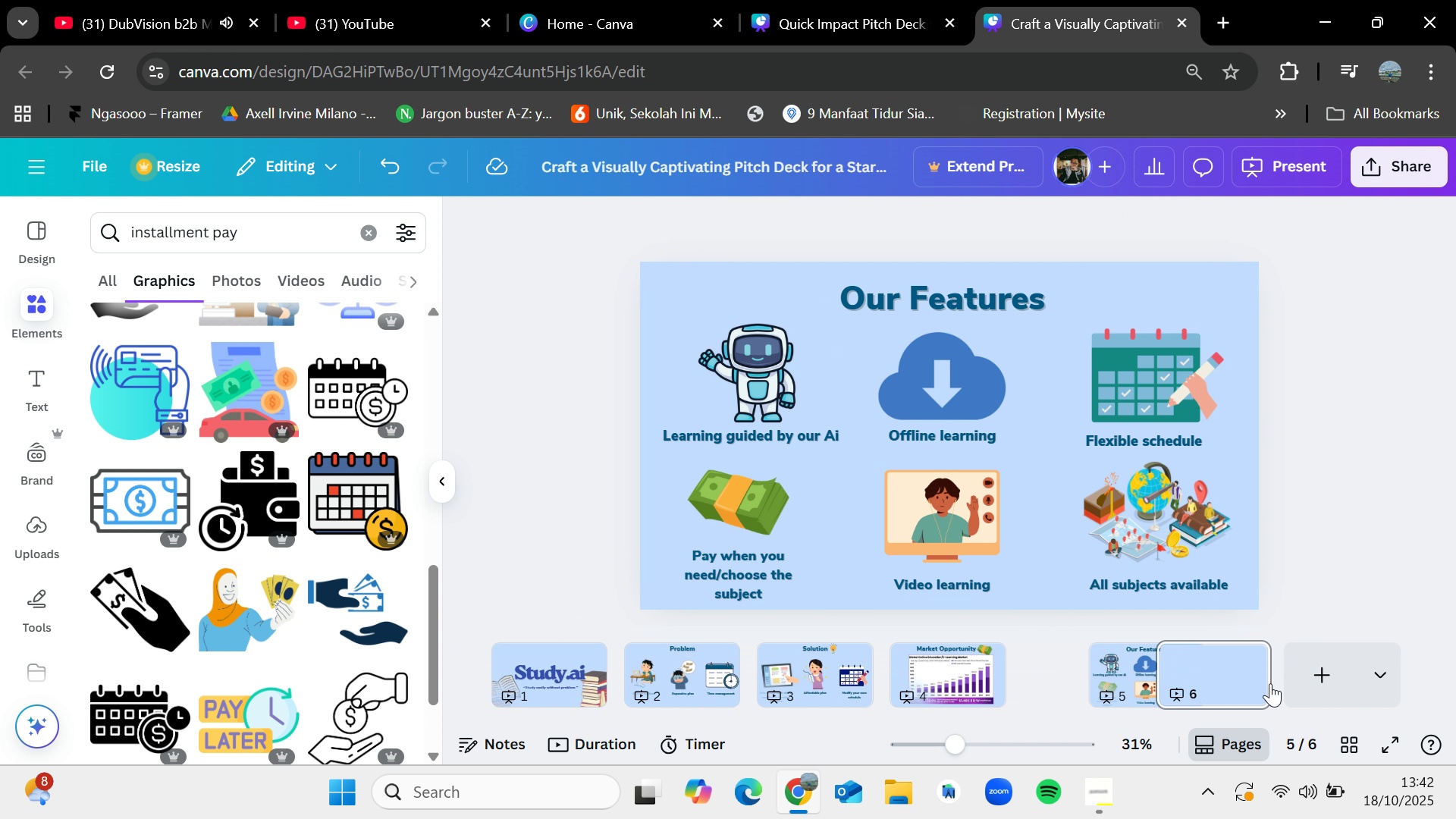 
key(Control+V)
 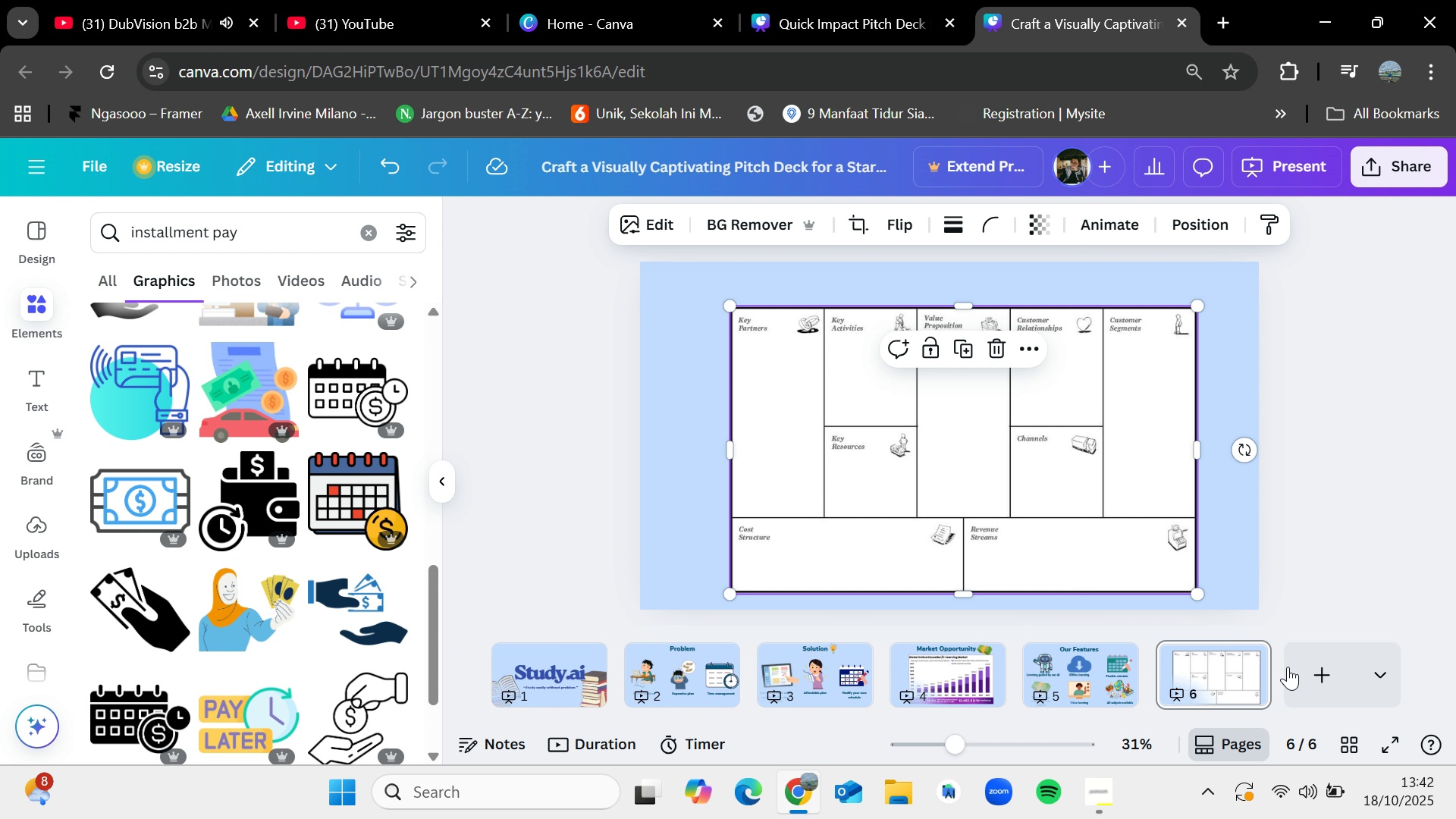 
left_click([1345, 538])
 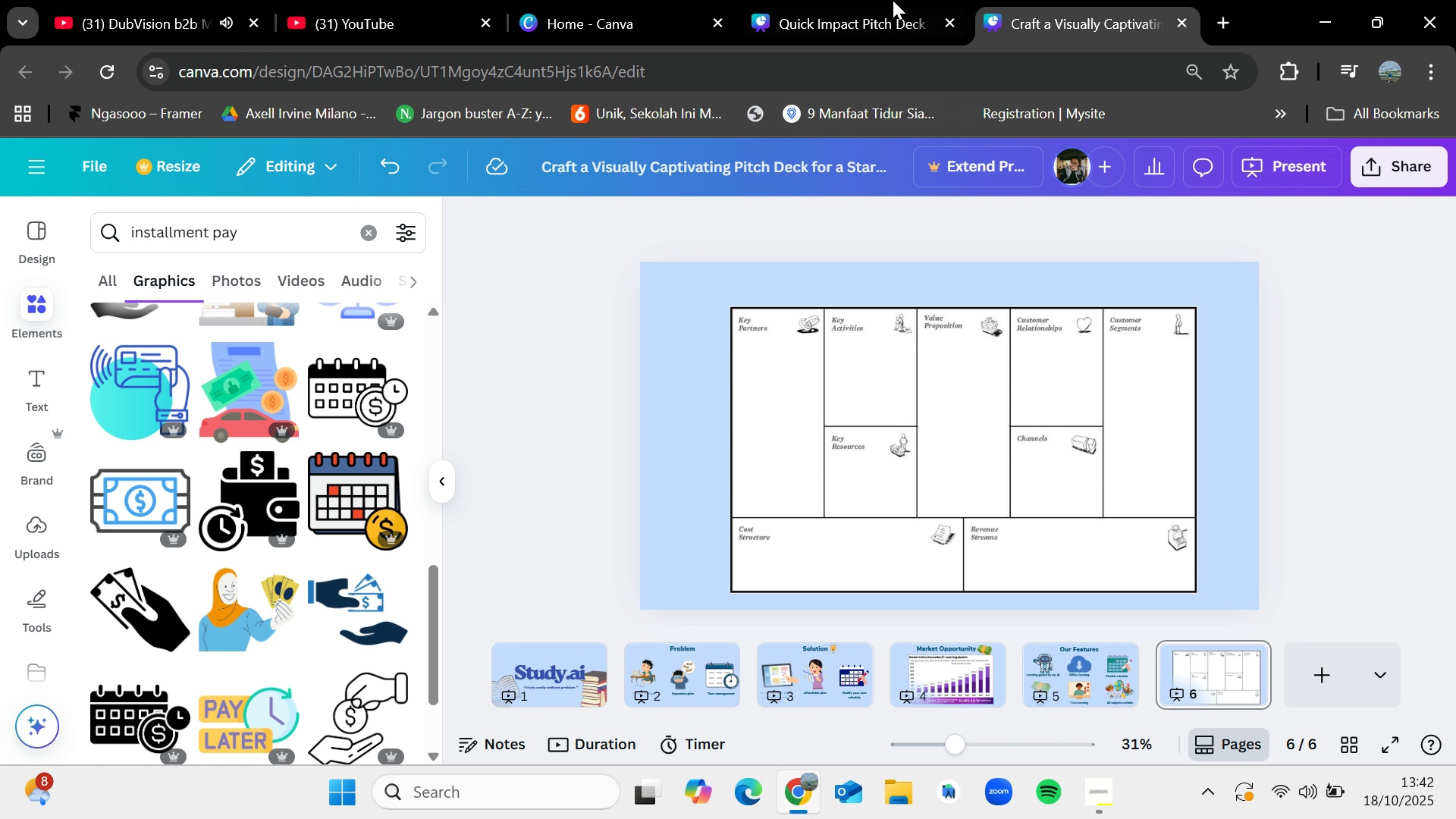 
left_click([893, 0])
 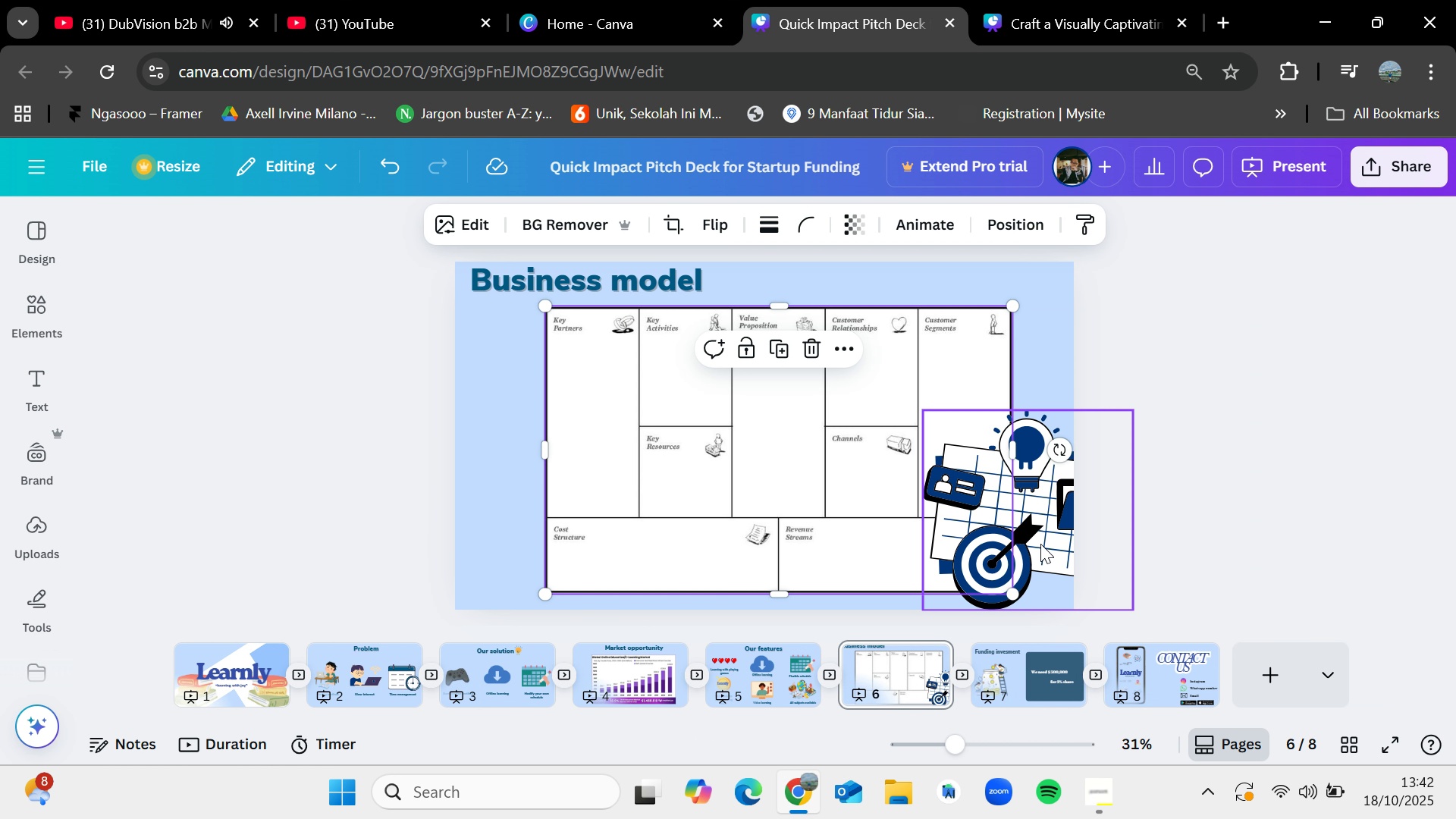 
left_click([1040, 544])
 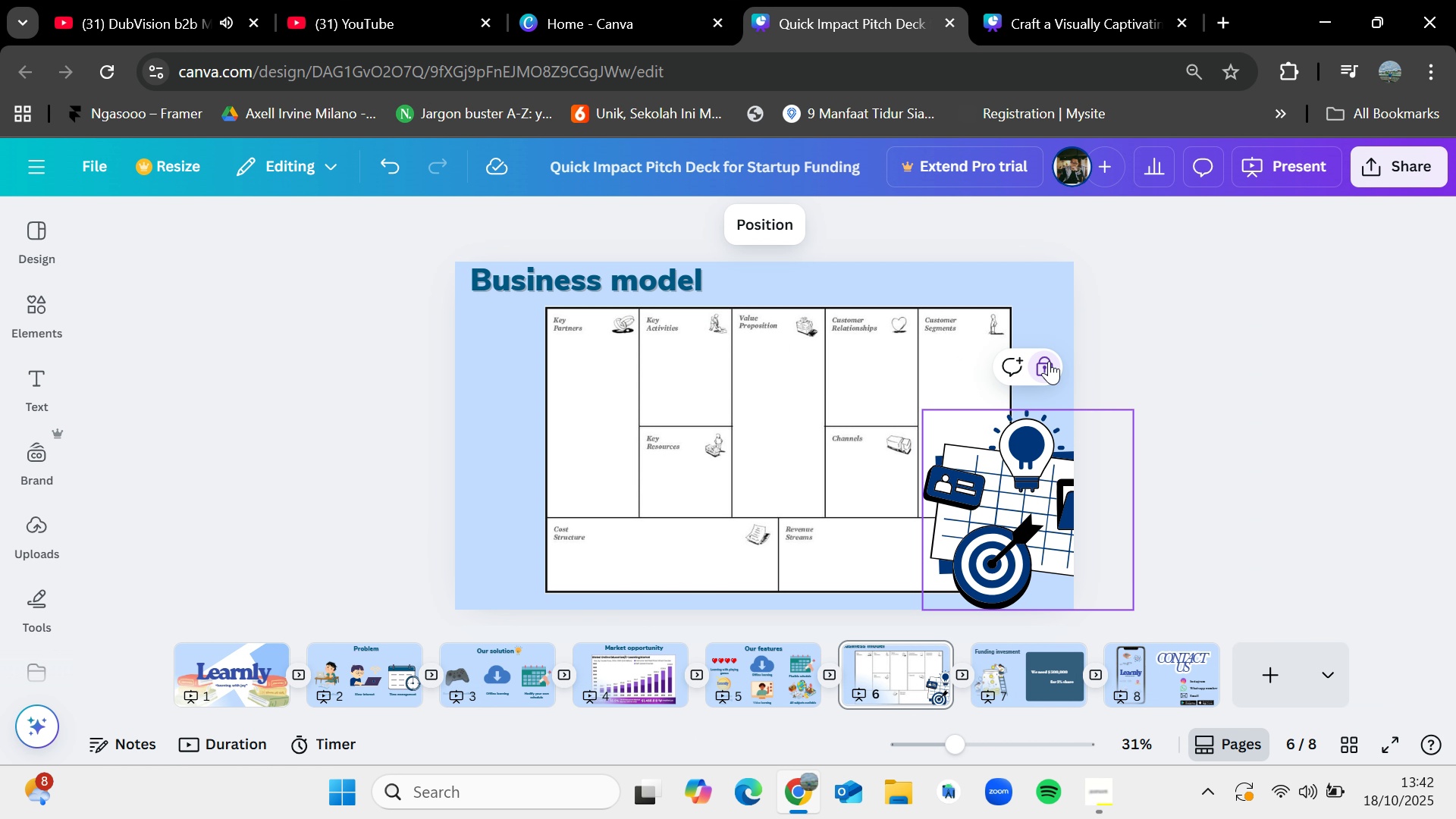 
left_click([1049, 360])
 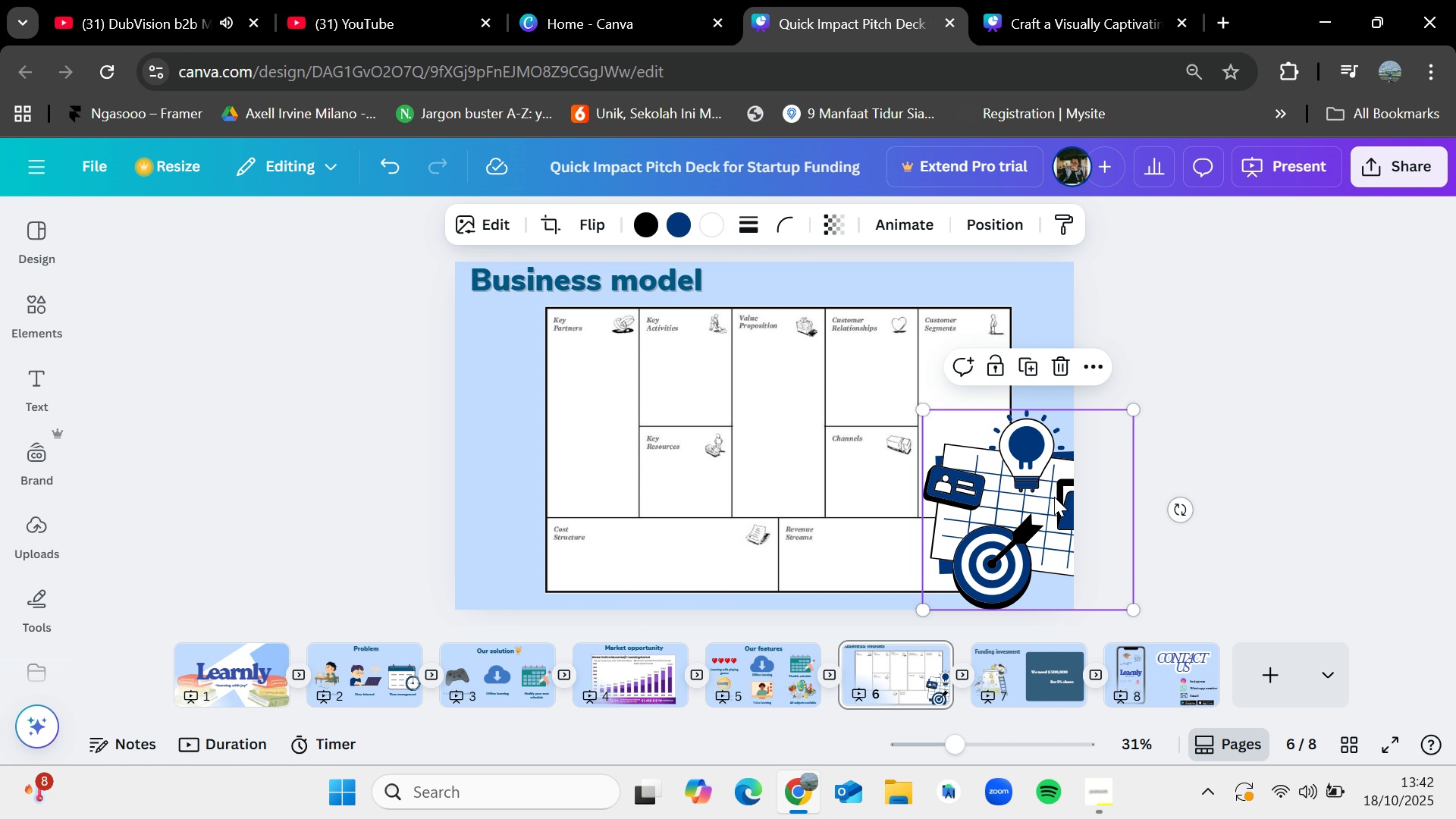 
key(Control+C)
 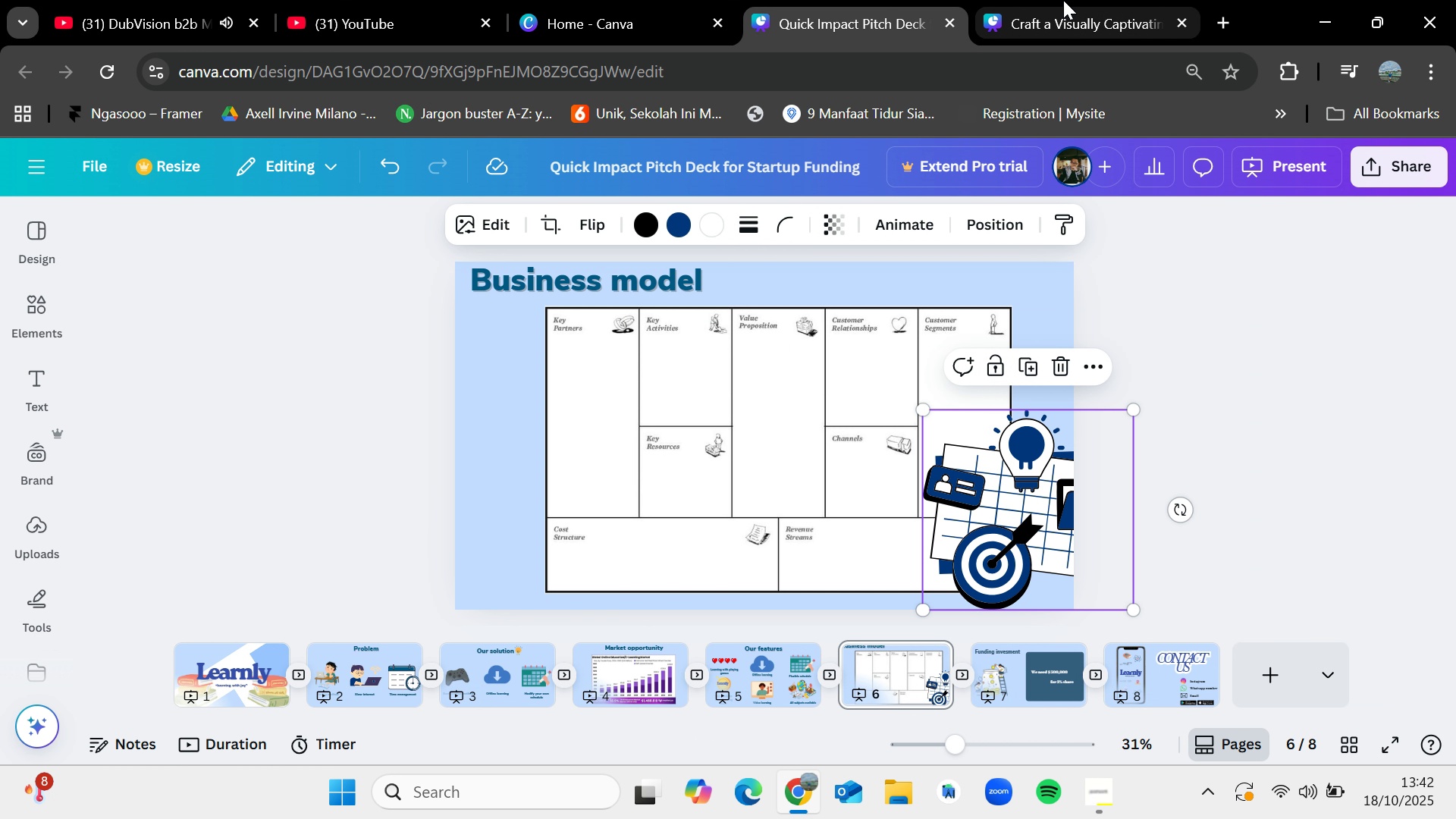 
left_click([1063, 0])
 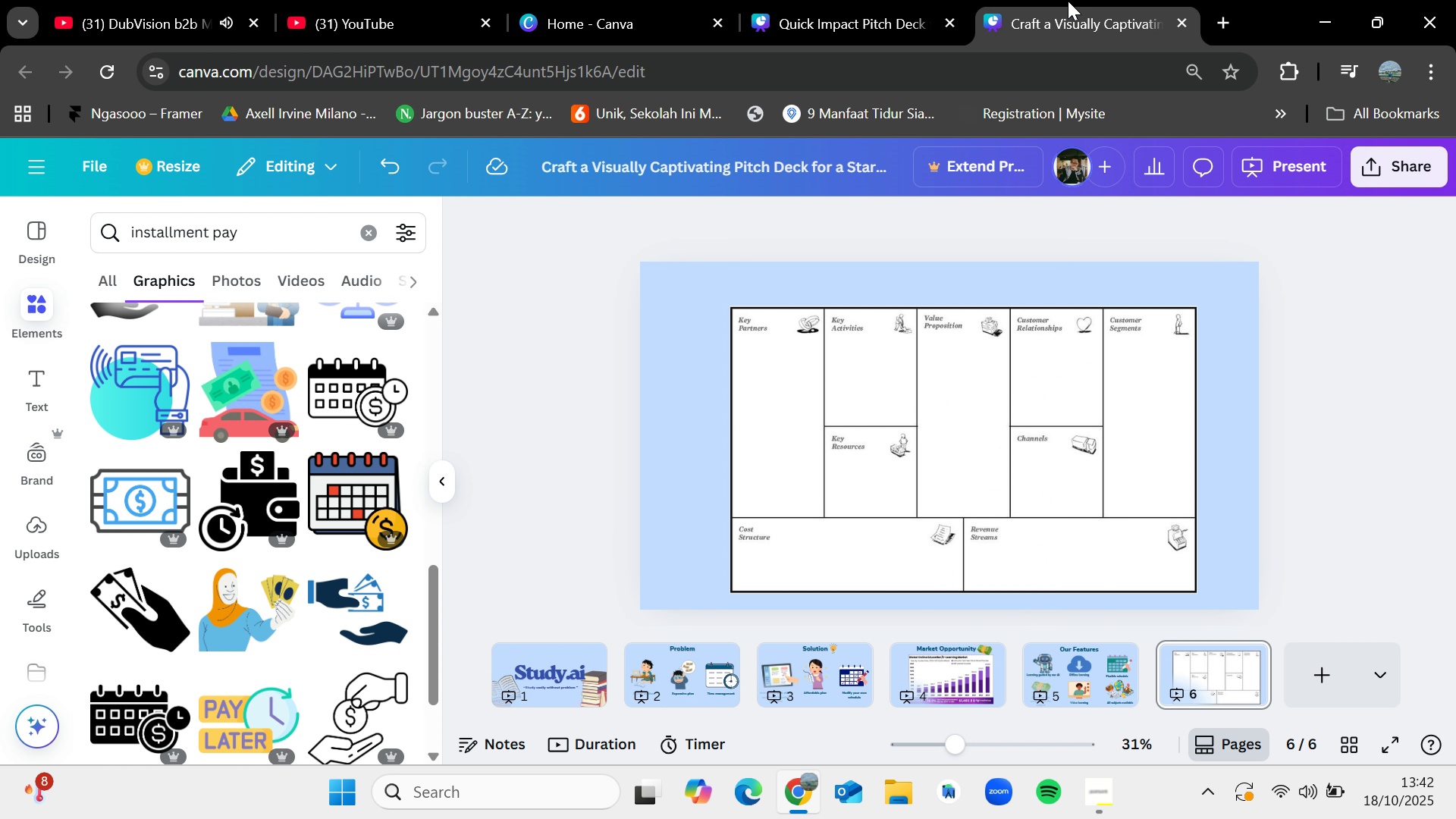 
key(Control+V)
 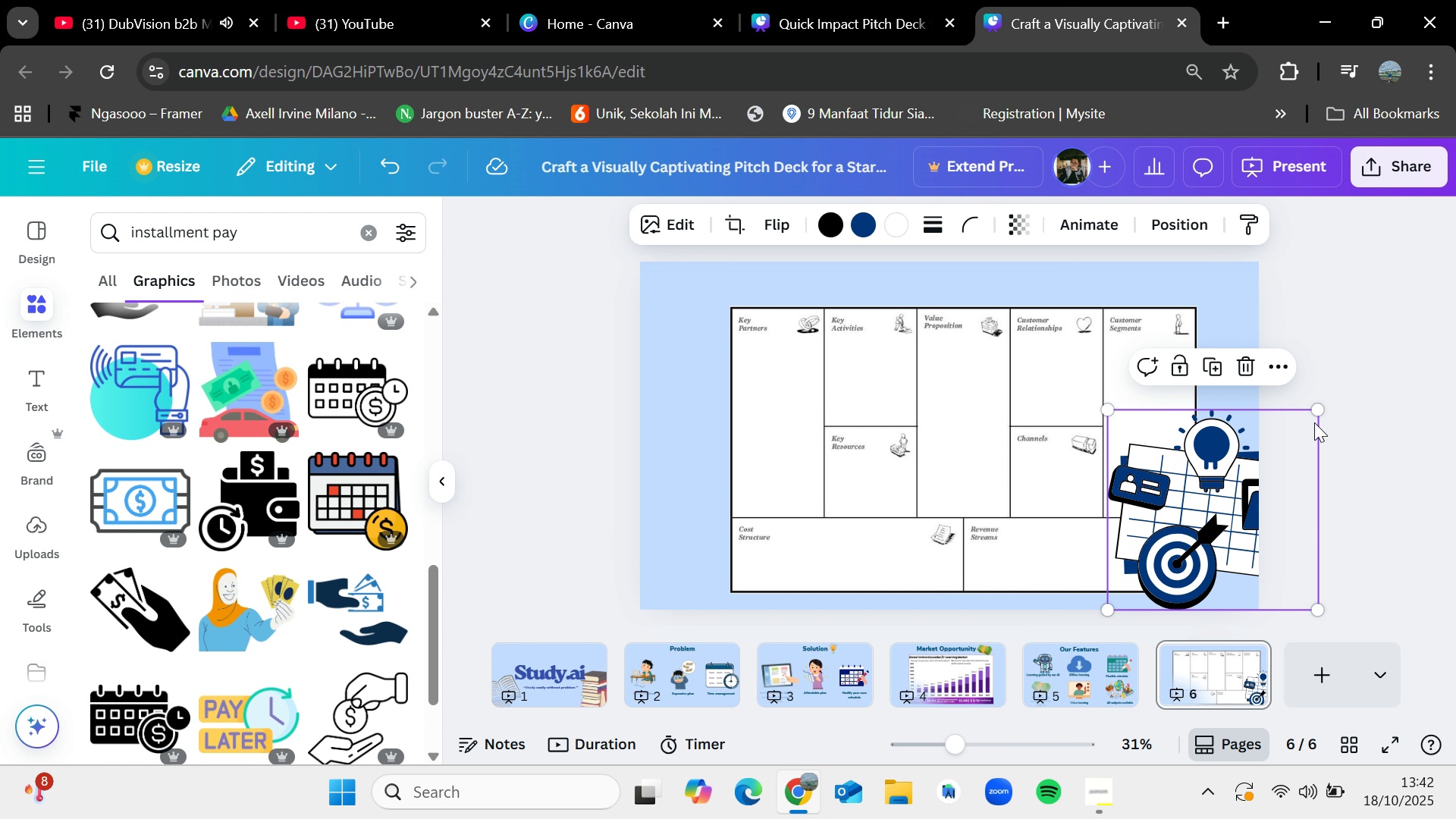 
left_click([1365, 406])
 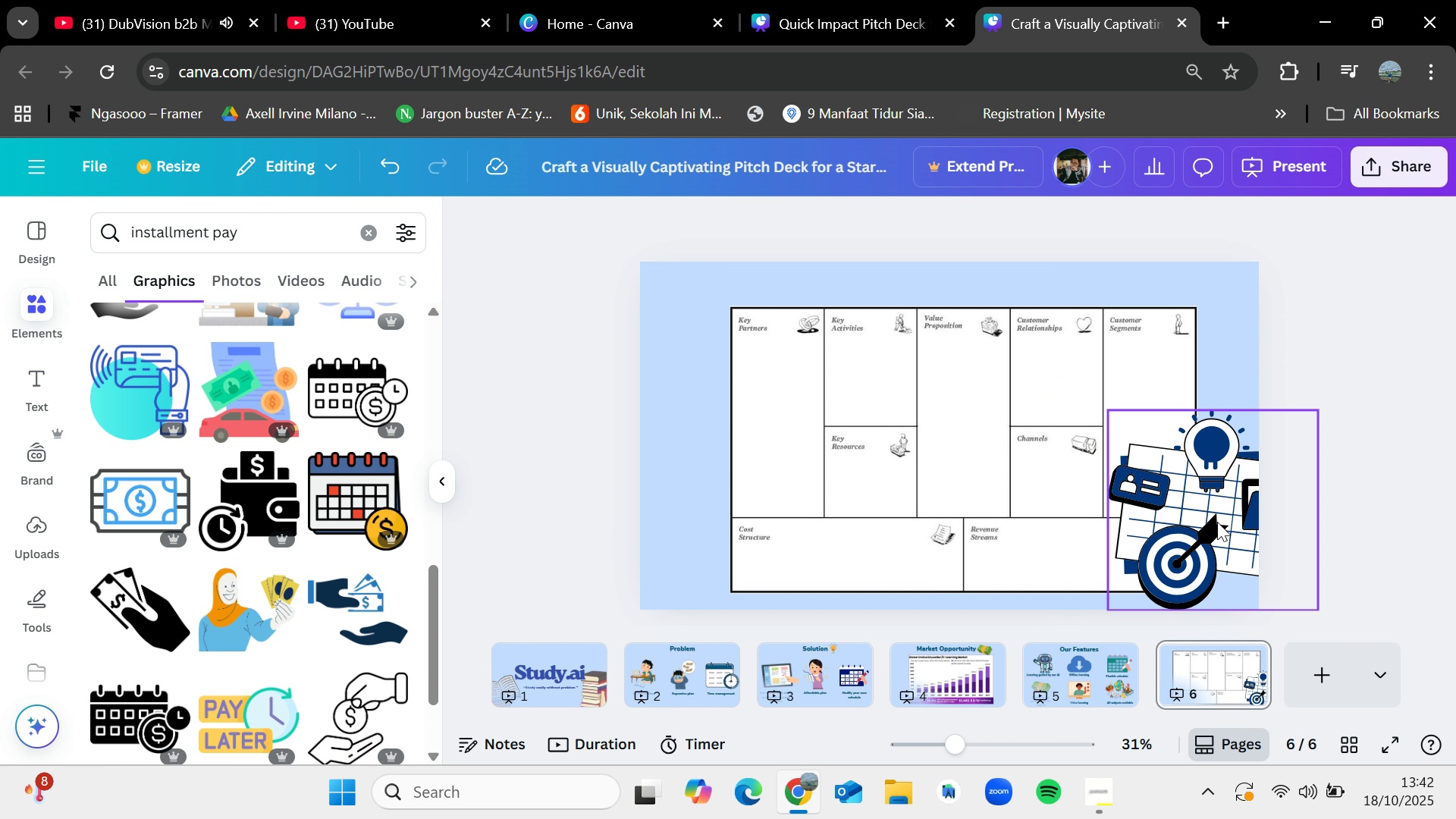 
left_click_drag(start_coordinate=[1217, 522], to_coordinate=[1203, 520])
 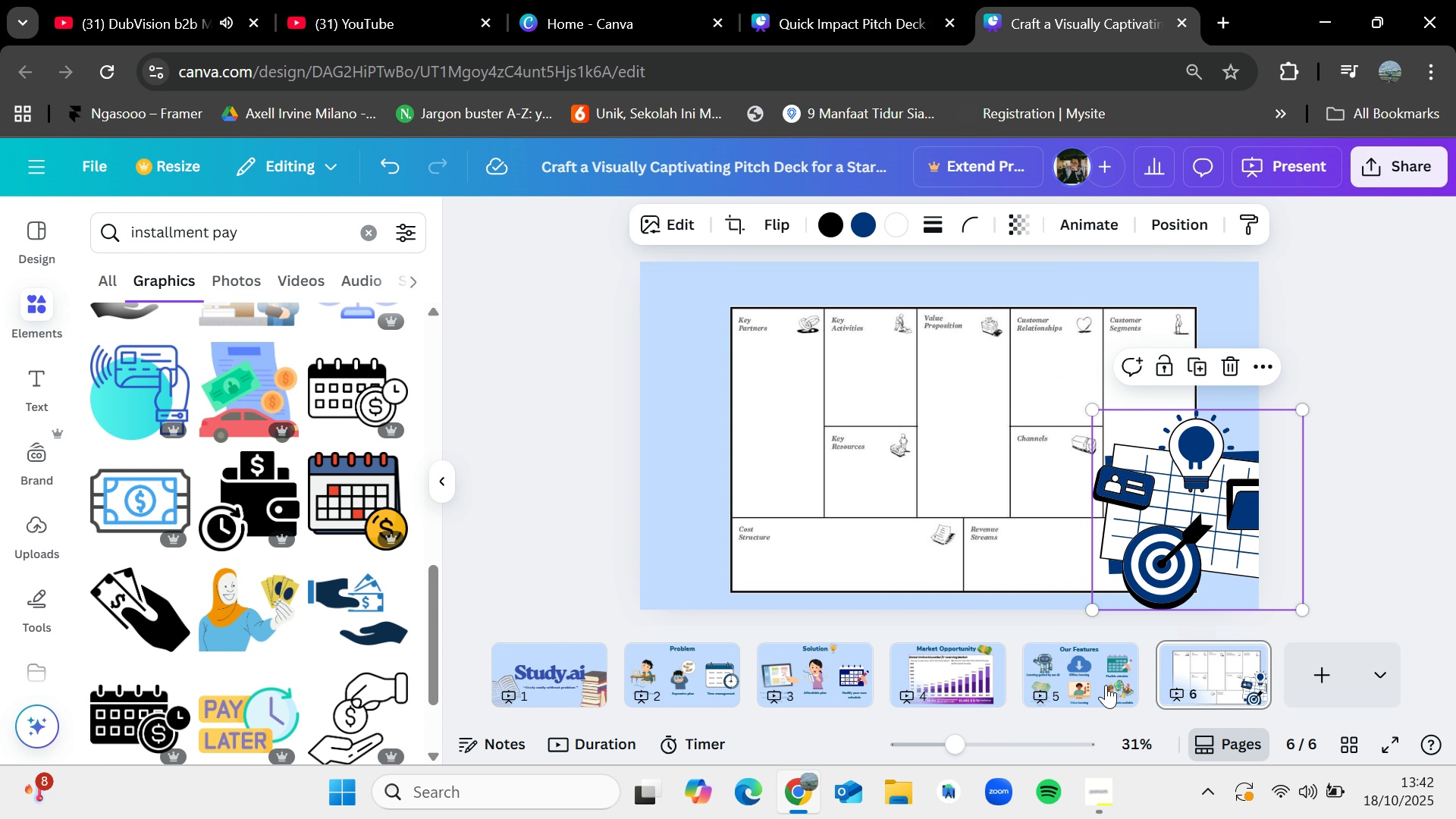 
left_click([1106, 685])
 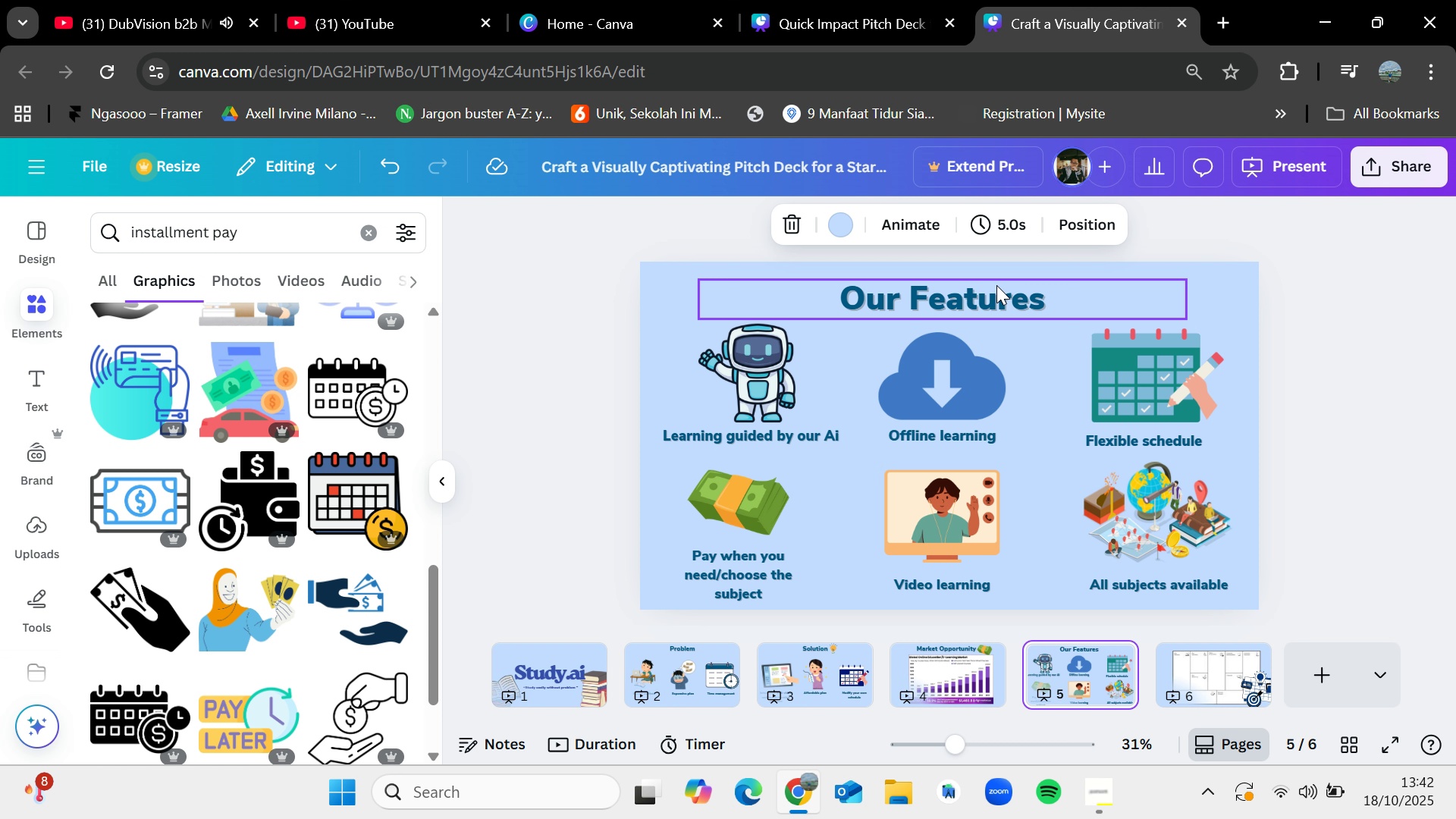 
left_click([996, 287])
 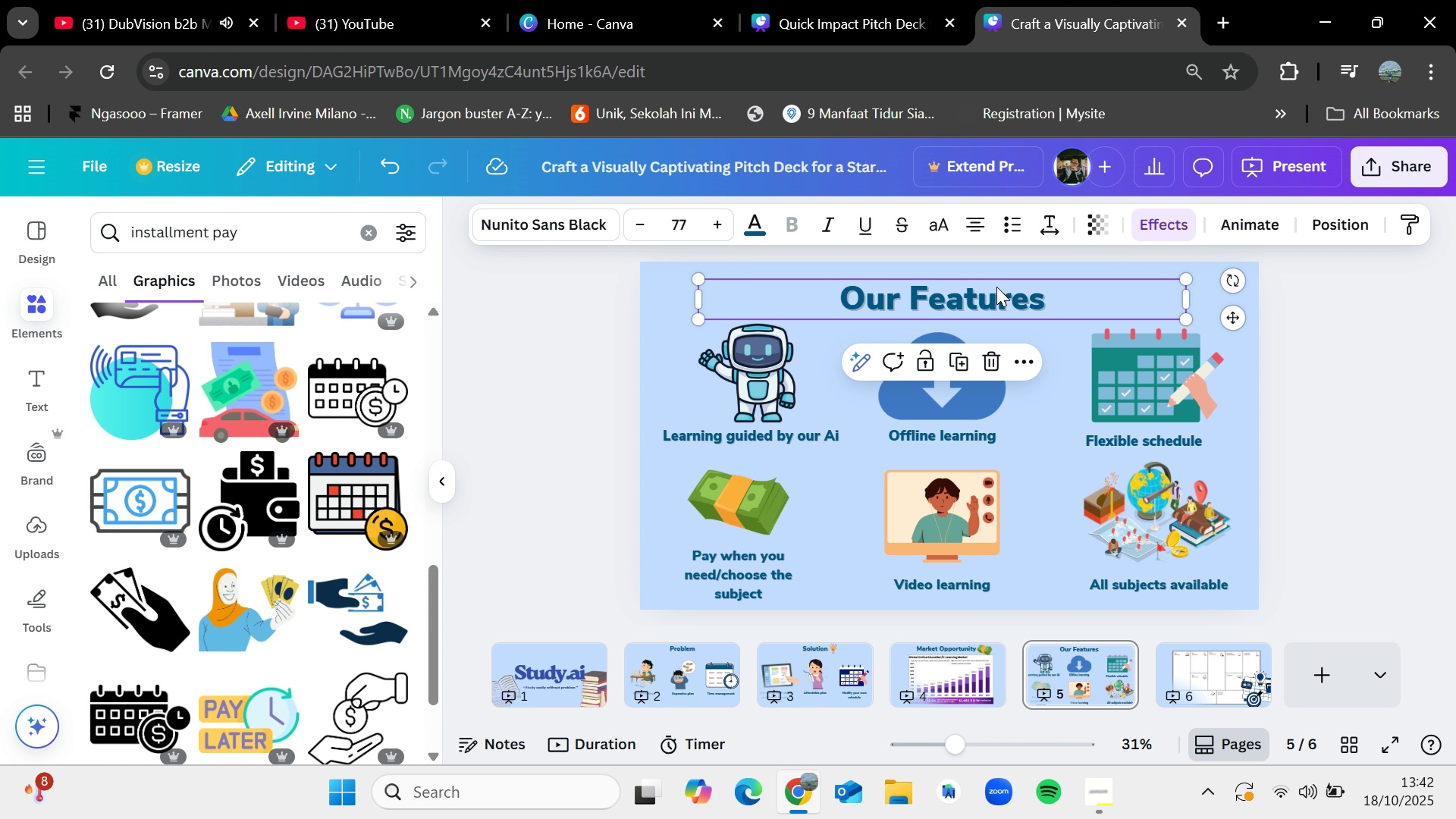 
key(Control+C)
 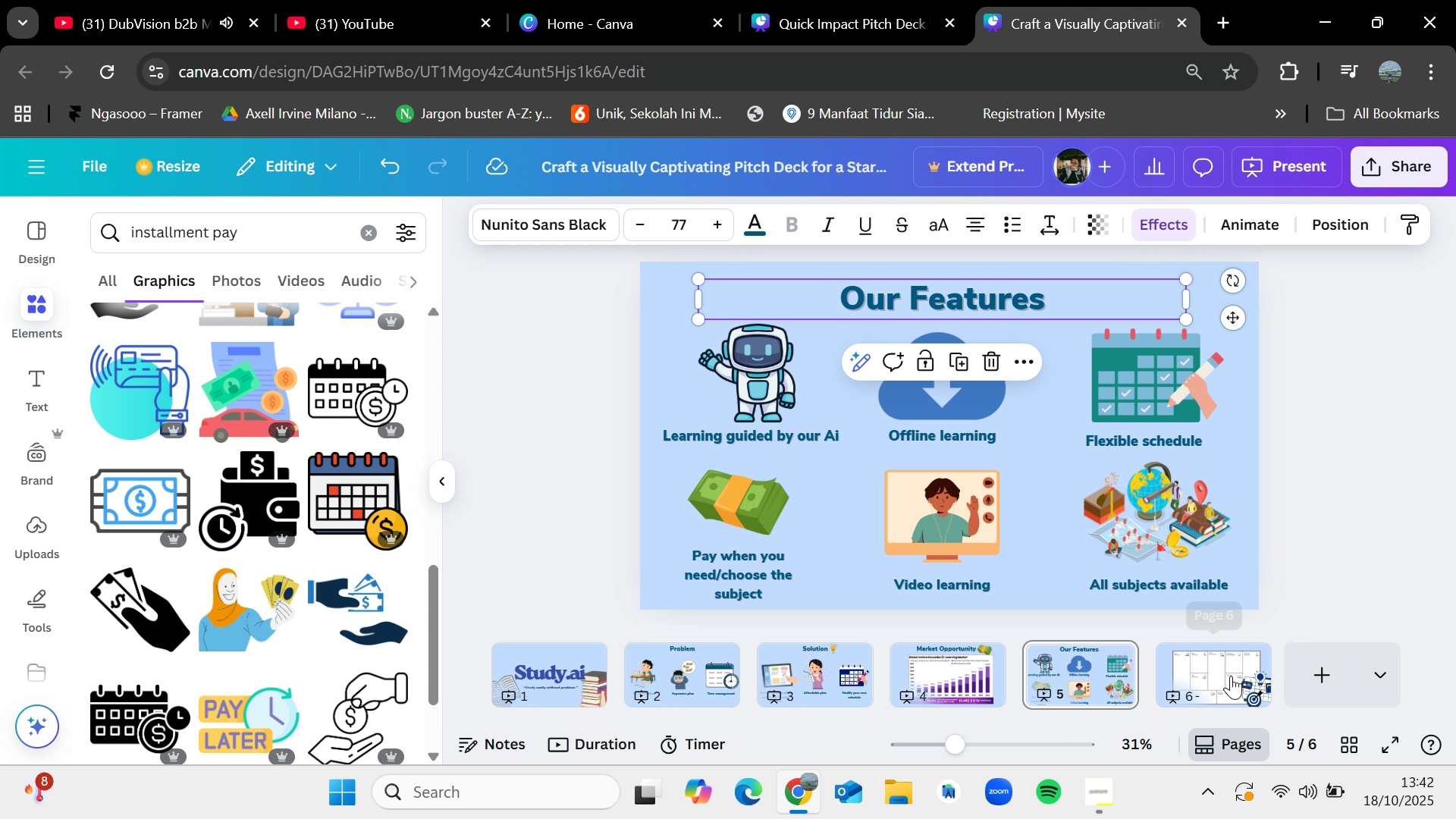 
left_click([1231, 676])
 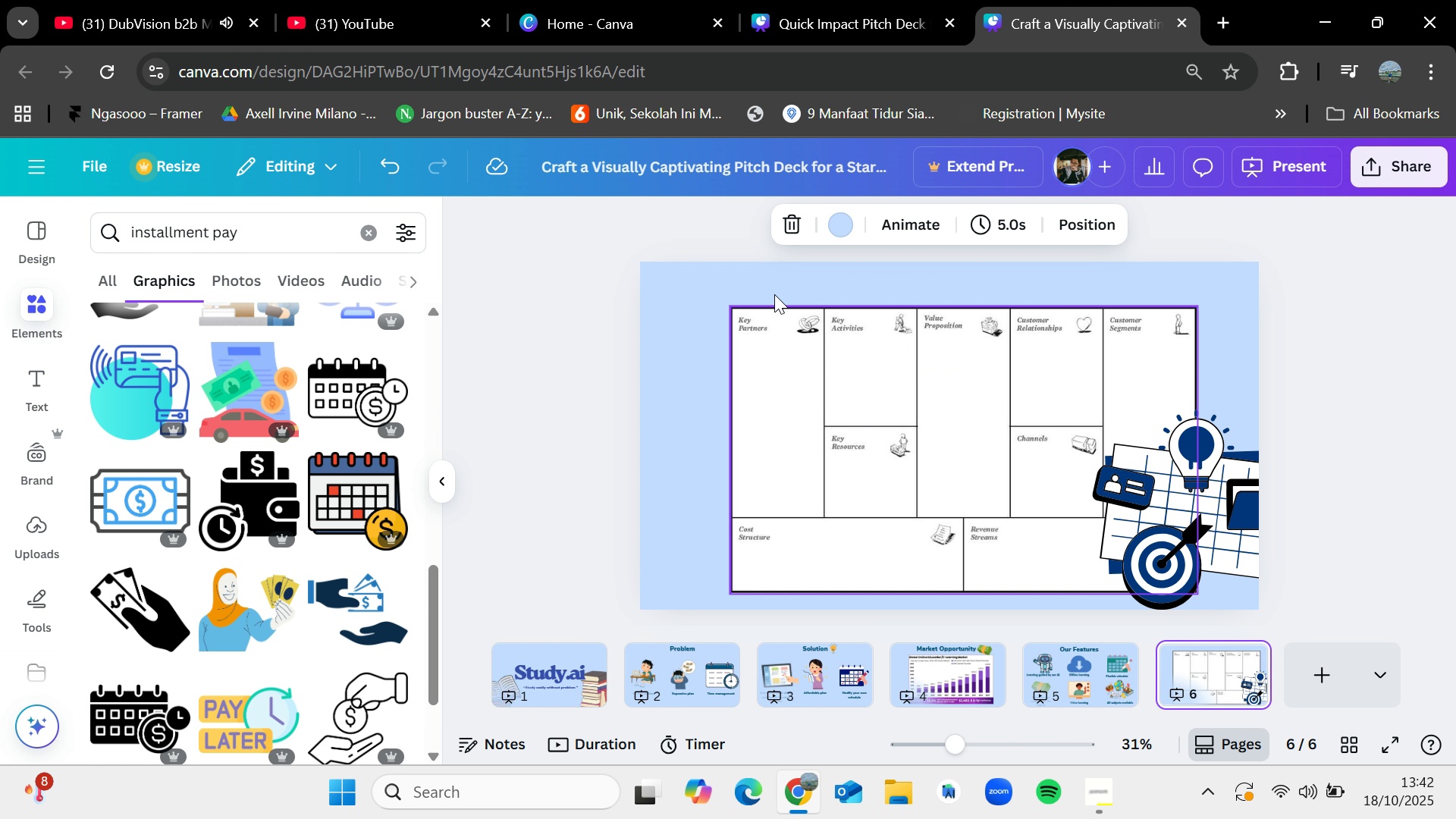 
key(Control+V)
 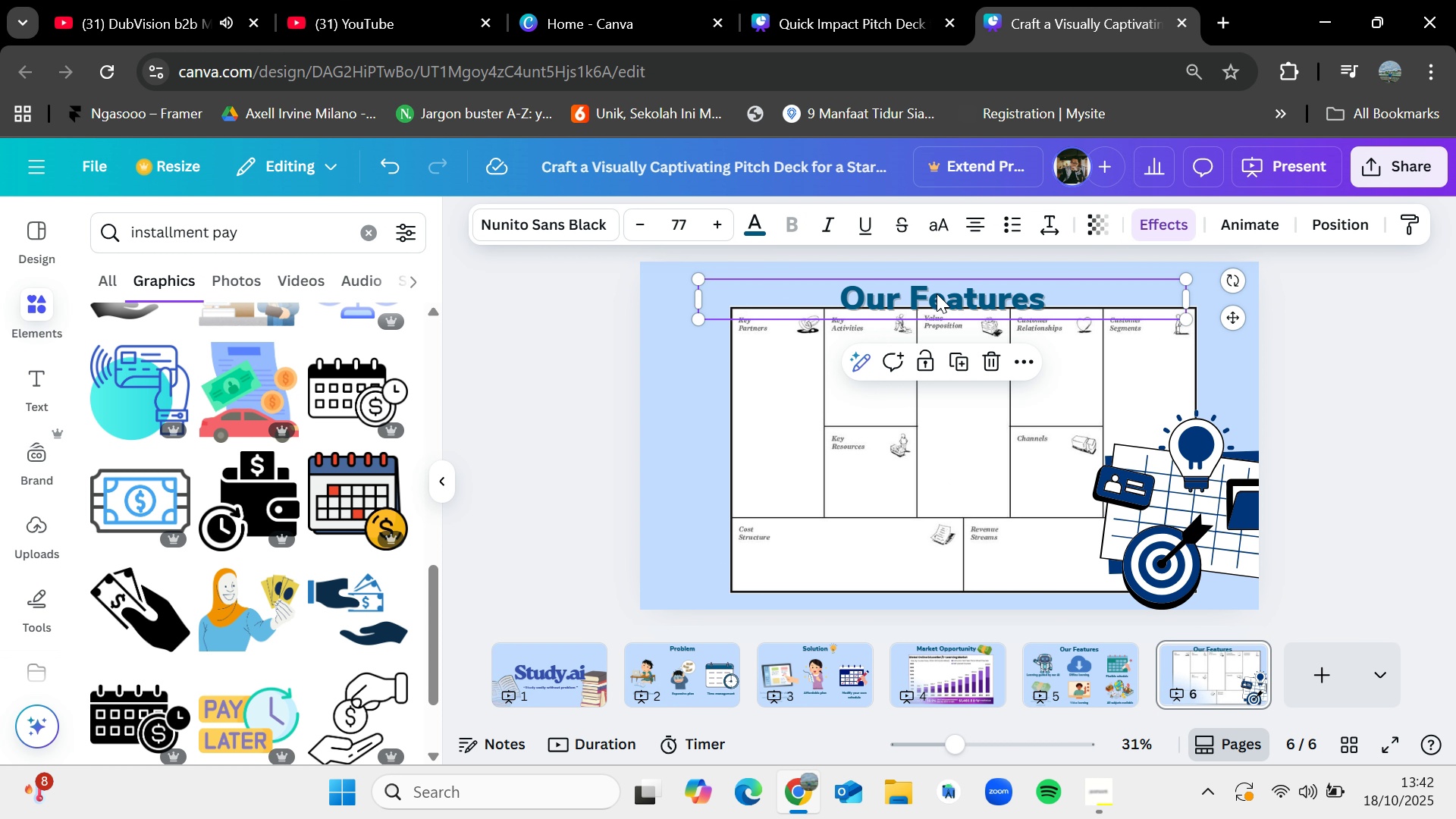 
left_click_drag(start_coordinate=[937, 300], to_coordinate=[951, 285])
 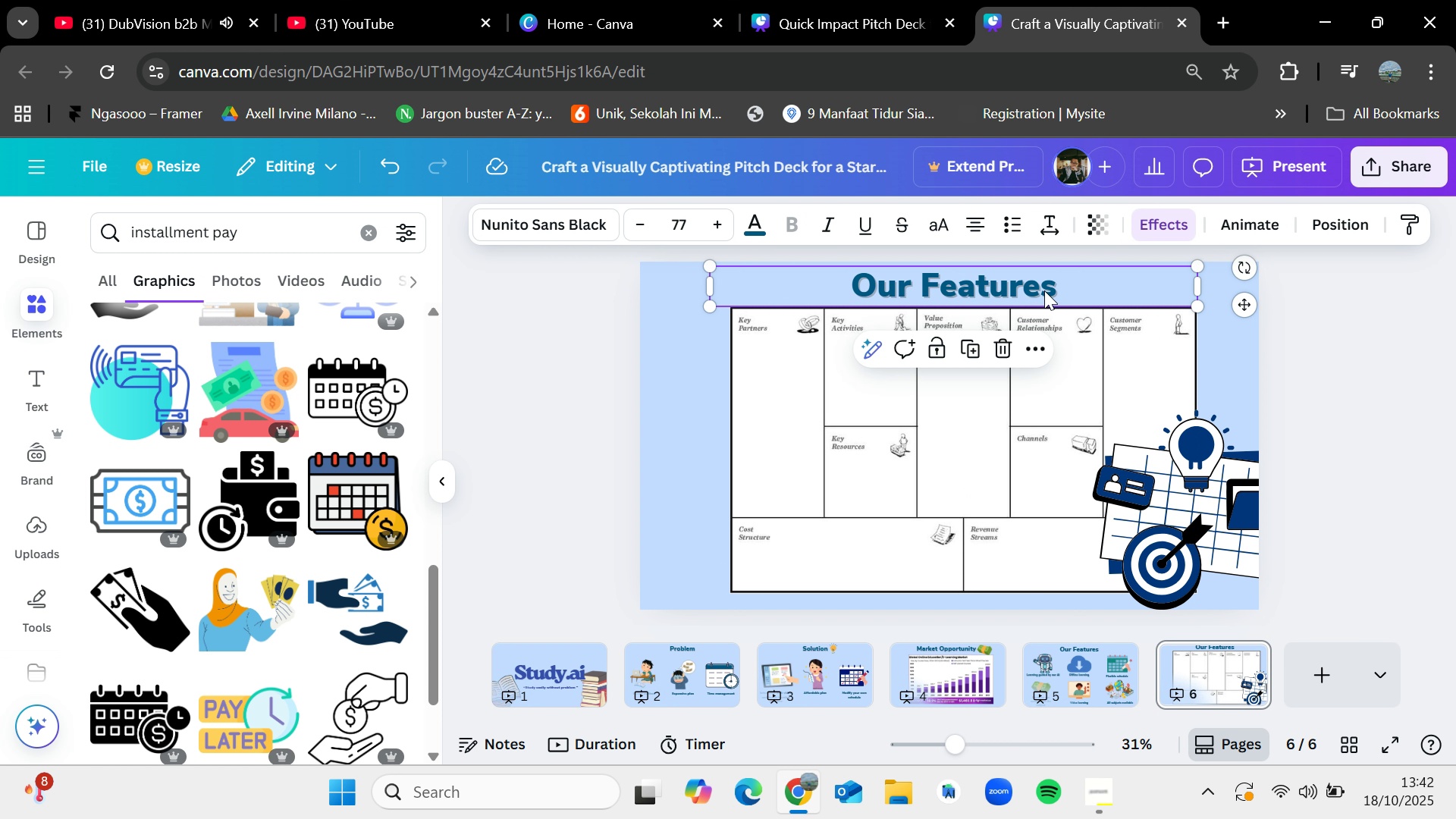 
double_click([1044, 290])
 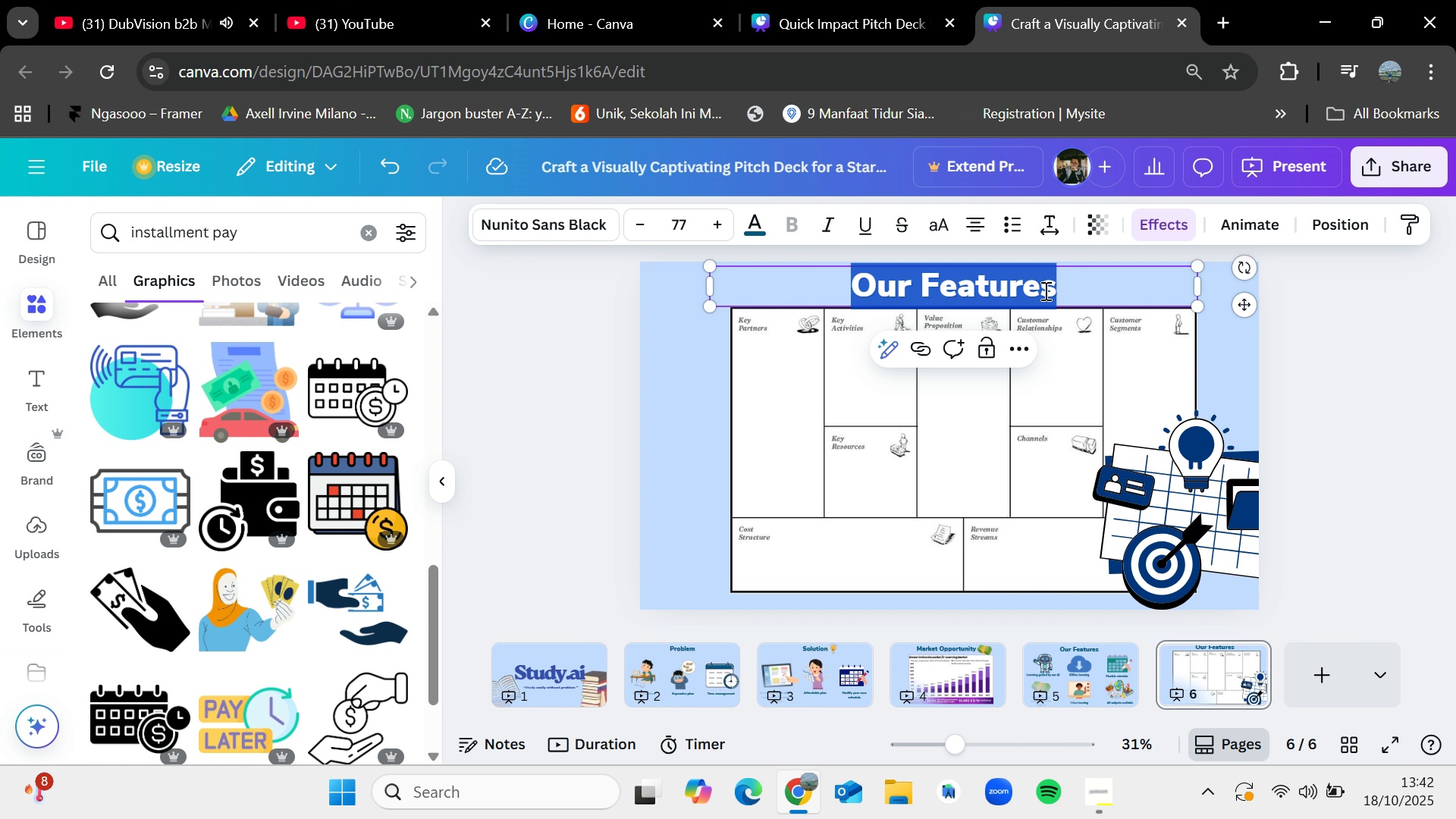 
key(Backspace)
type(Business Model)
 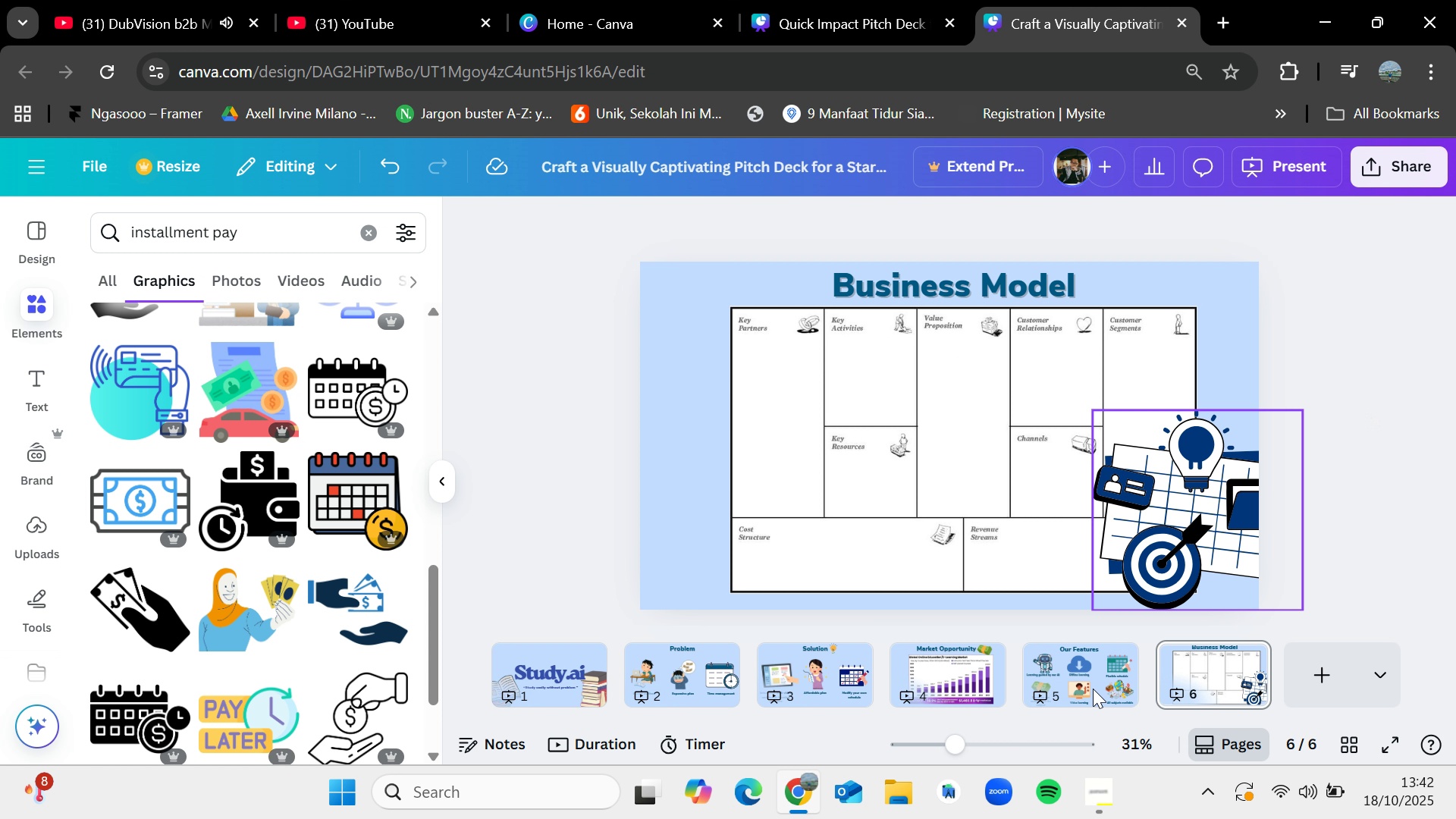 
left_click([1089, 808])